 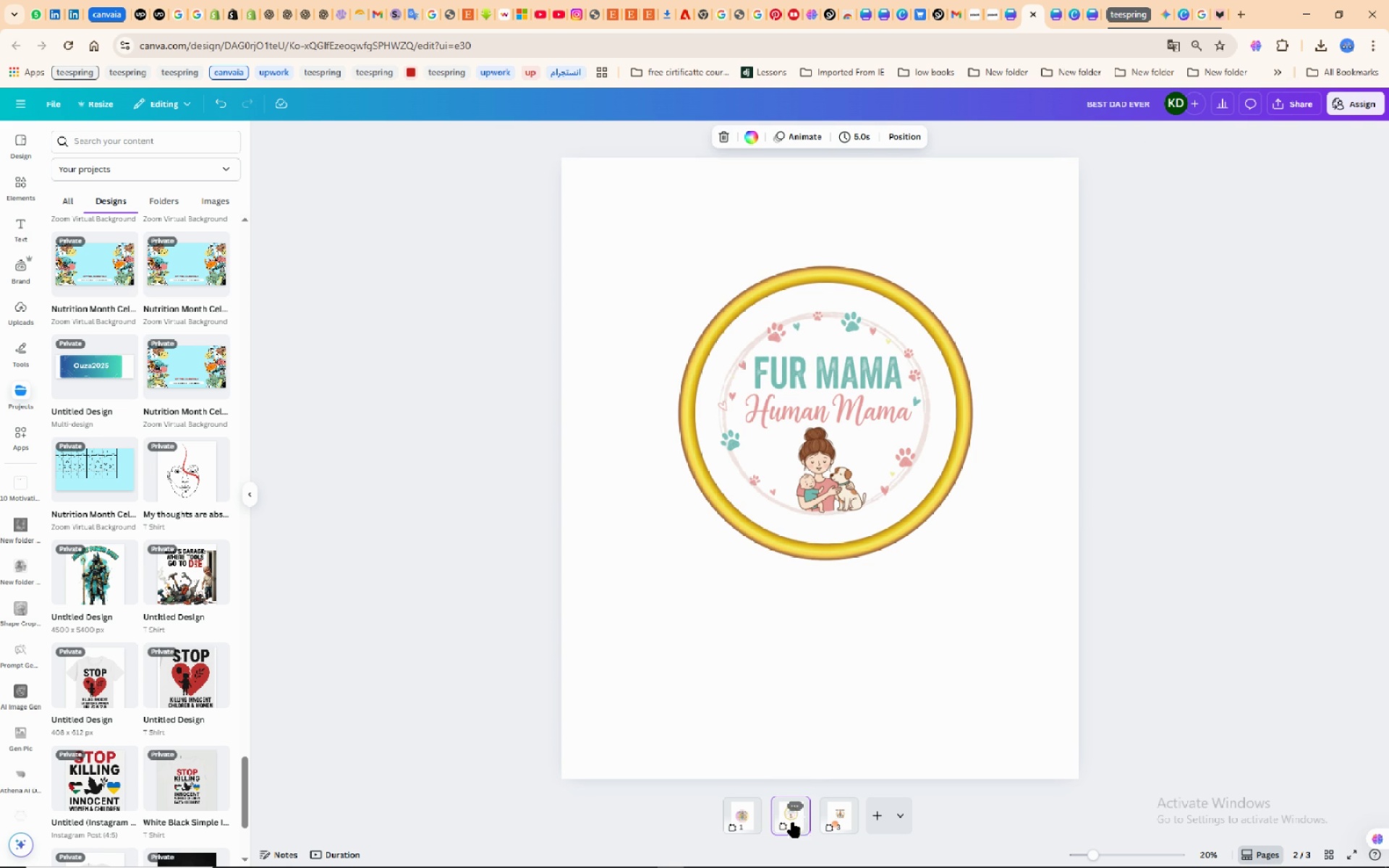 
left_click([751, 811])
 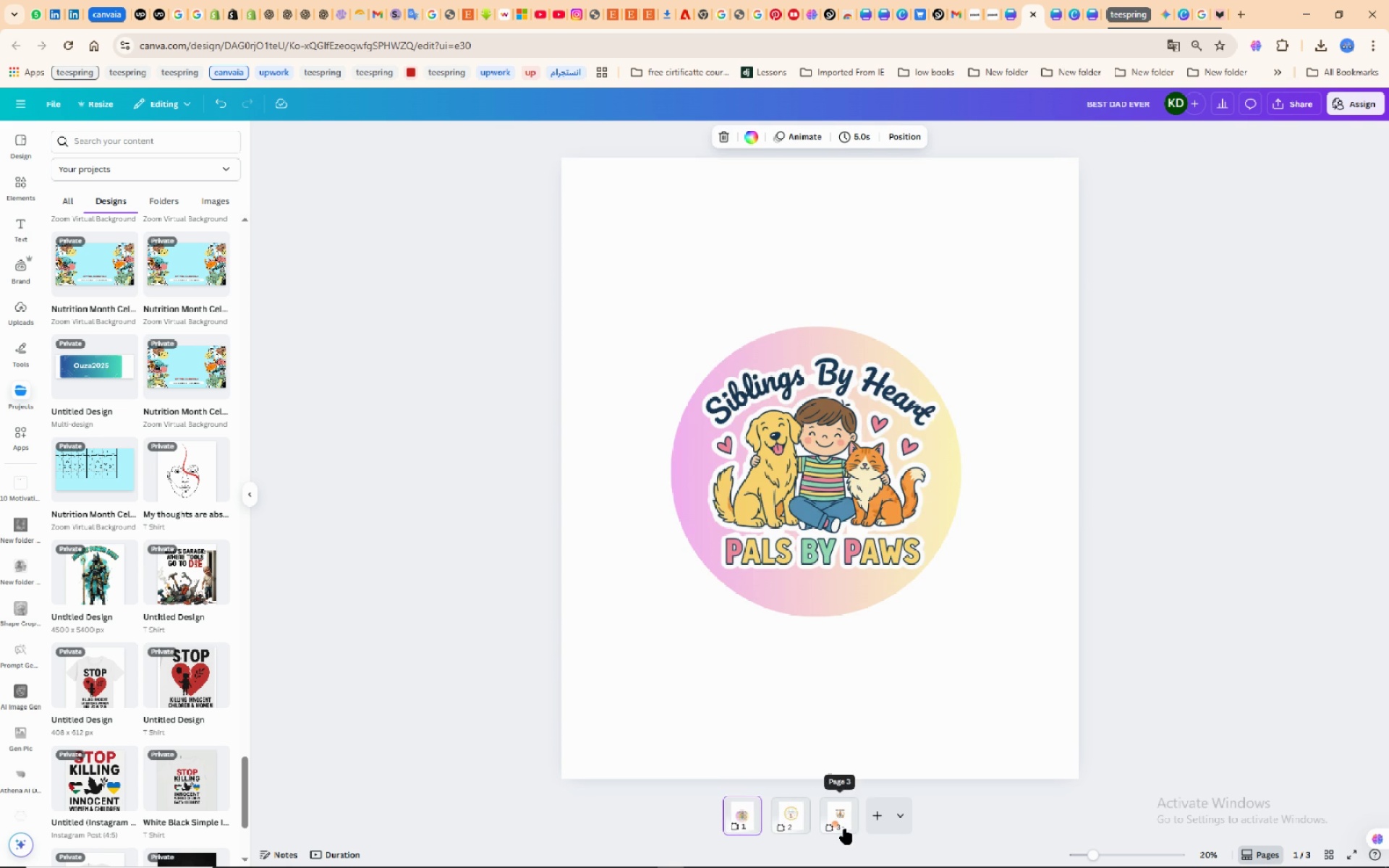 
left_click([845, 829])
 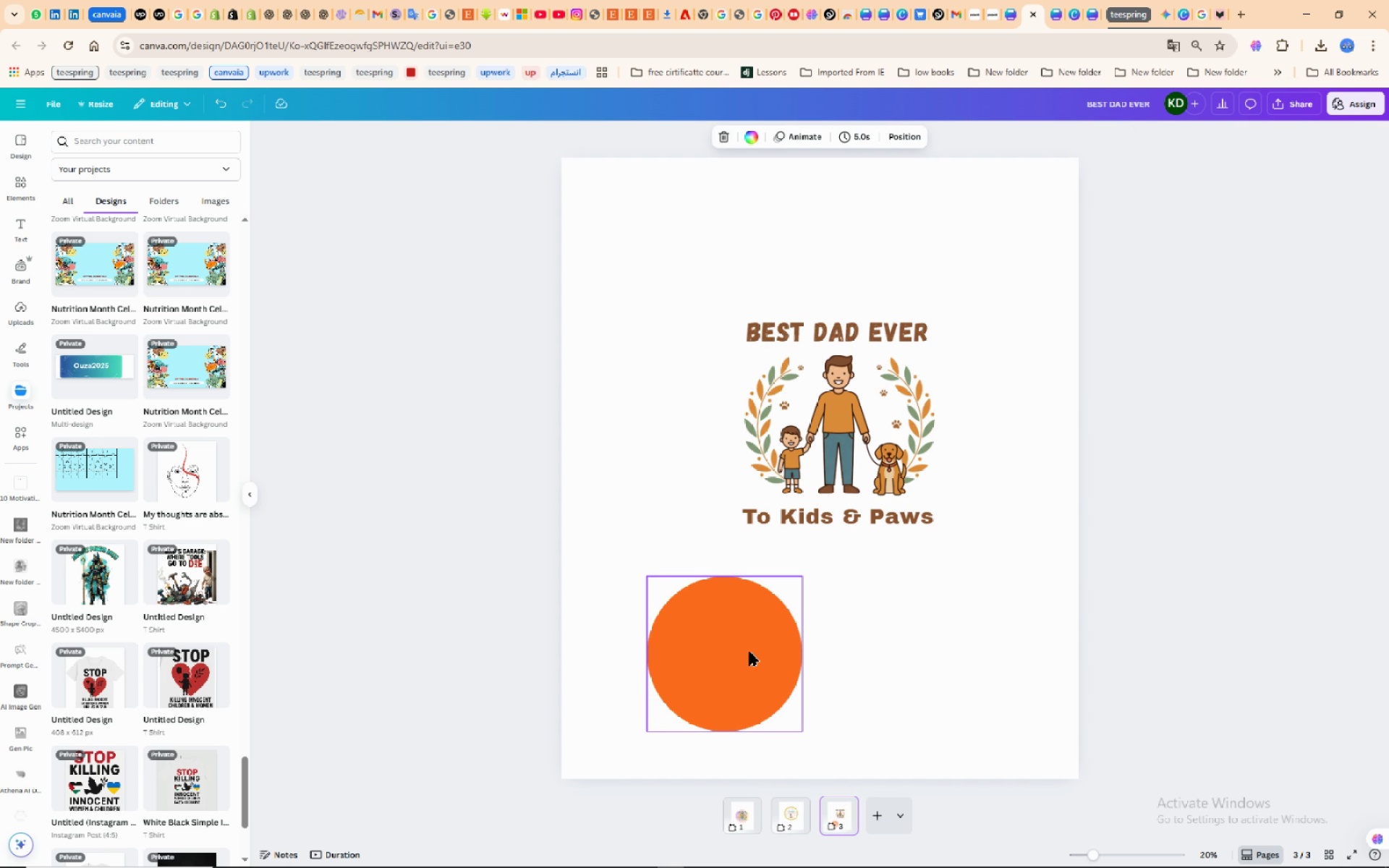 
wait(5.48)
 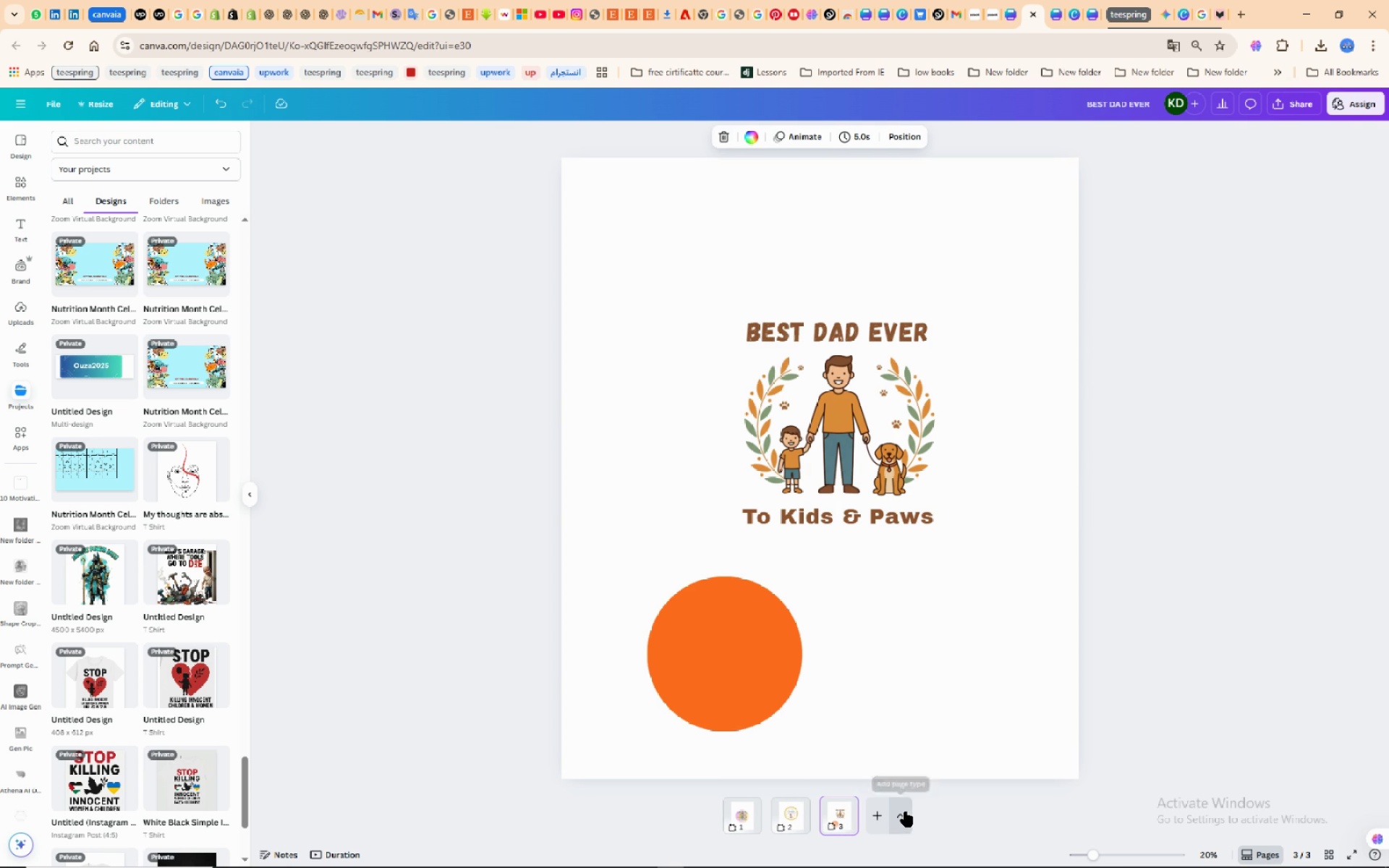 
left_click([749, 652])